 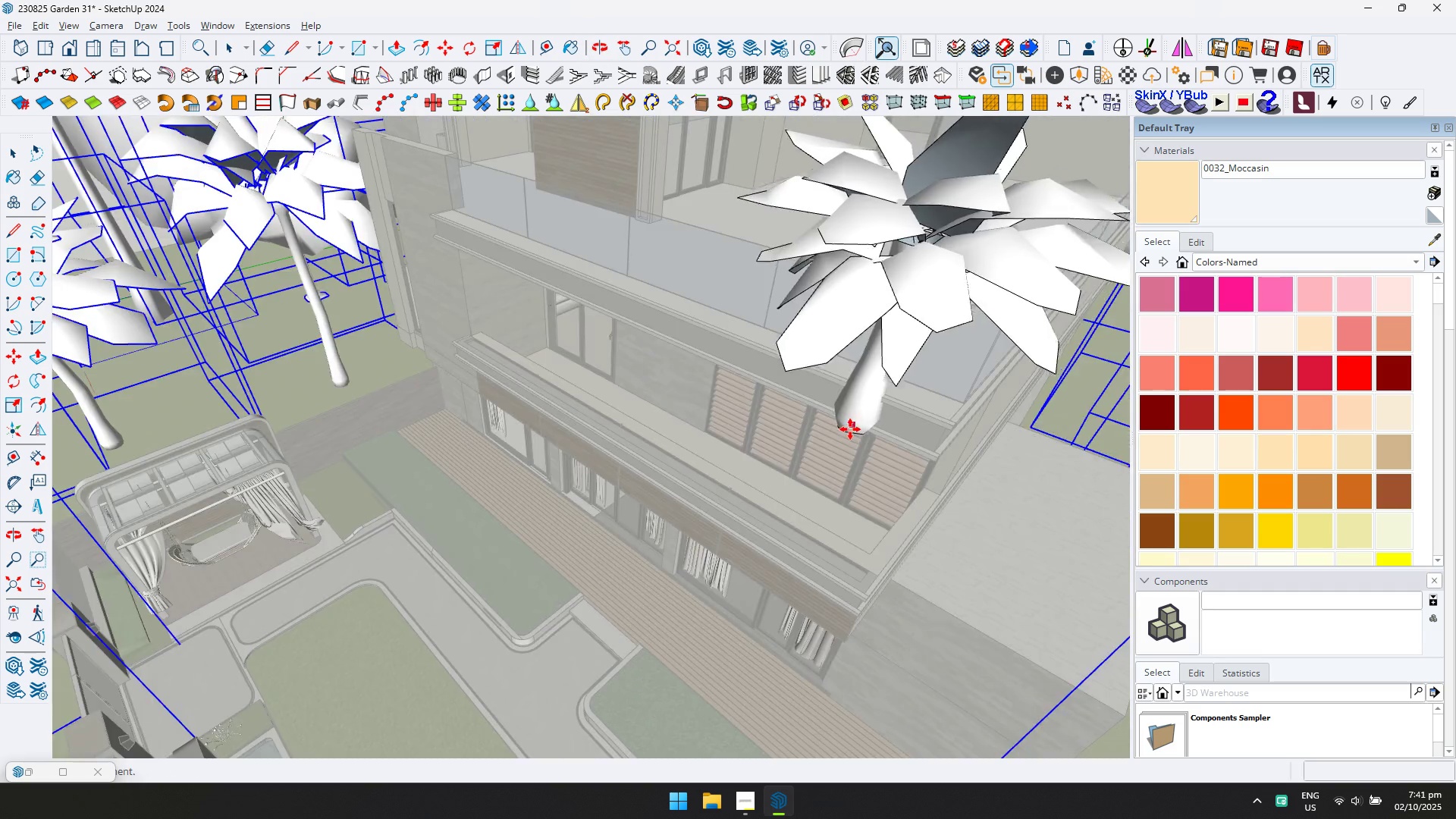 
scroll: coordinate [444, 441], scroll_direction: up, amount: 4.0
 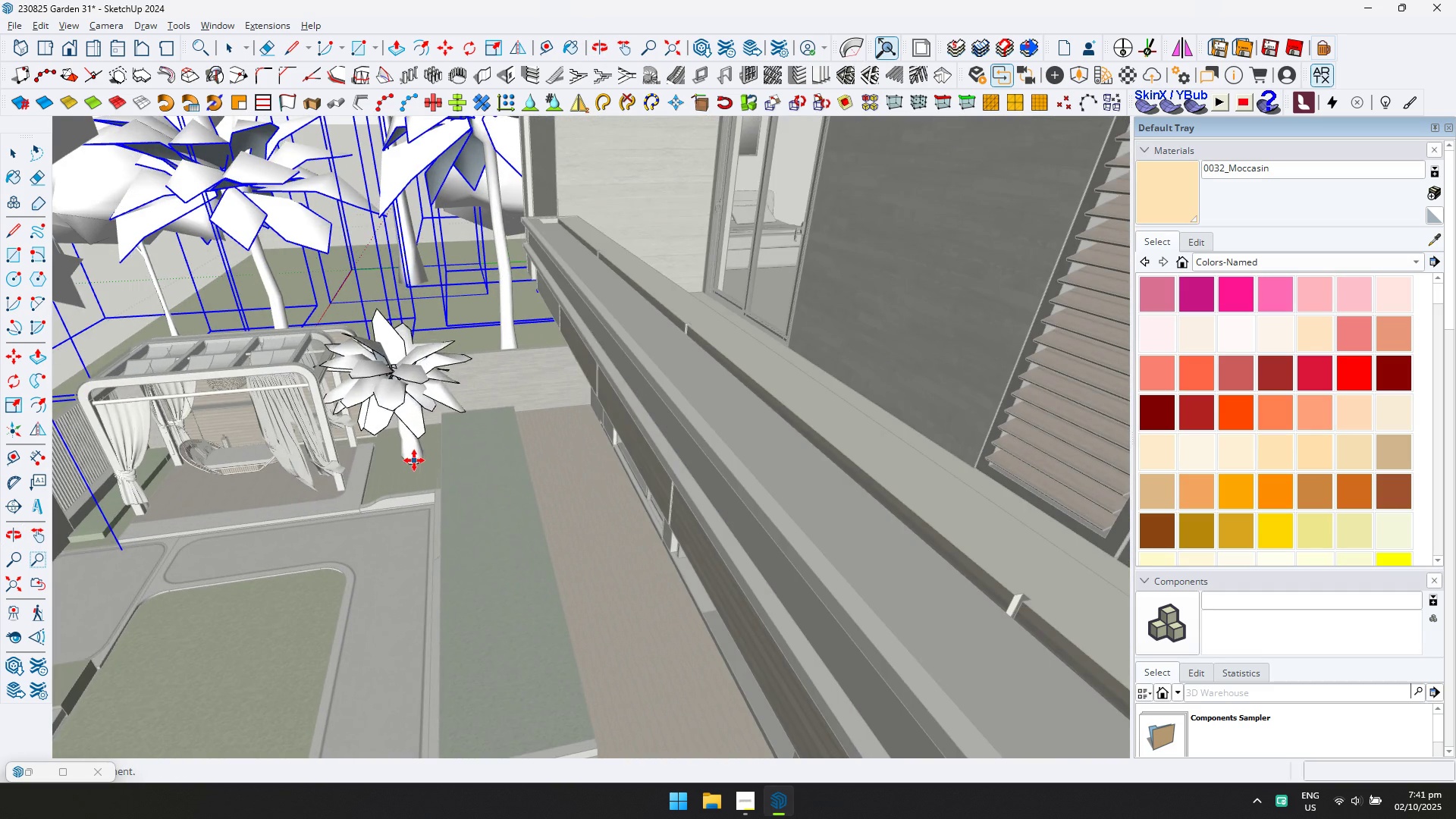 
key(Shift+ShiftLeft)
 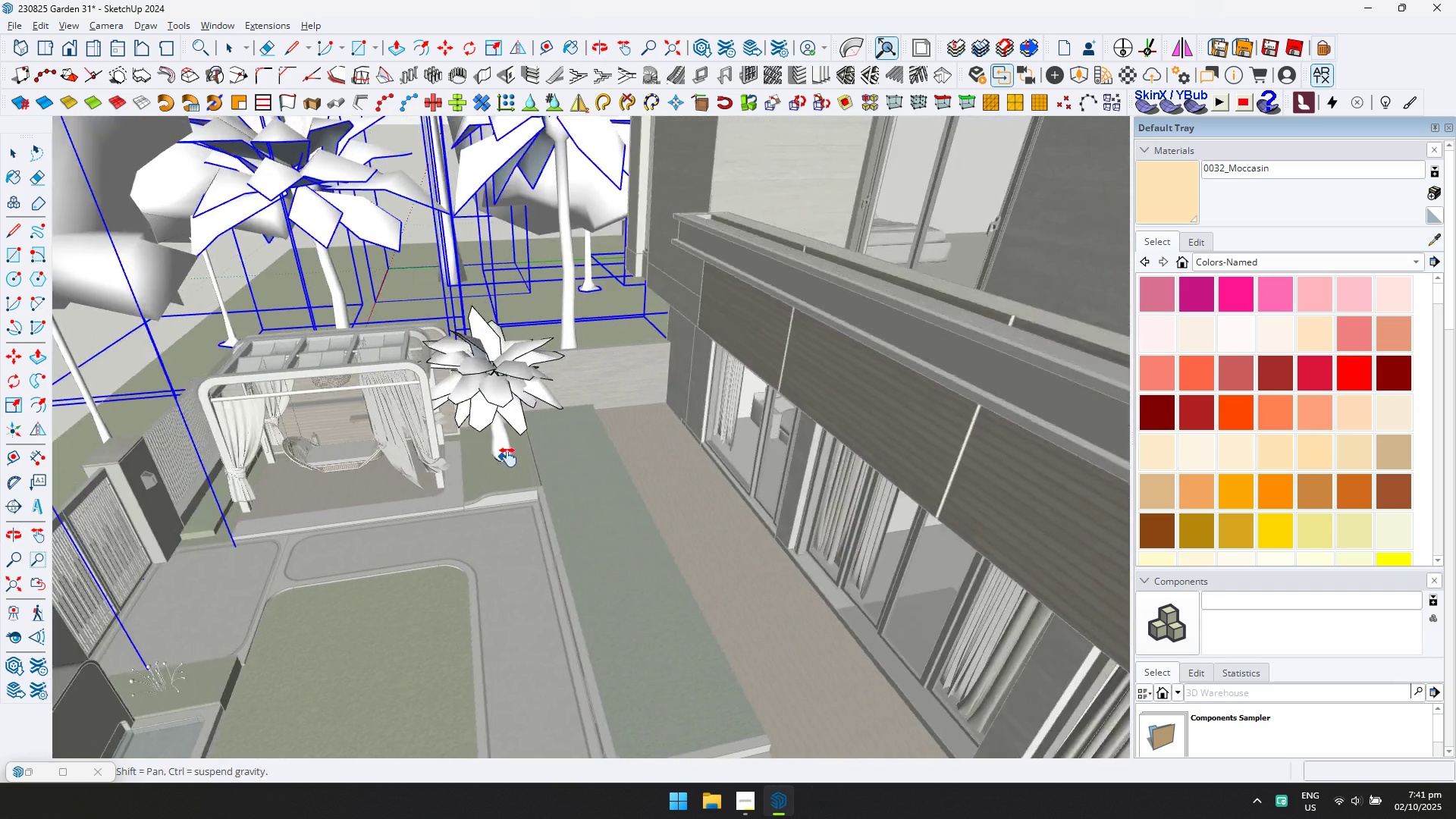 
scroll: coordinate [513, 450], scroll_direction: up, amount: 5.0
 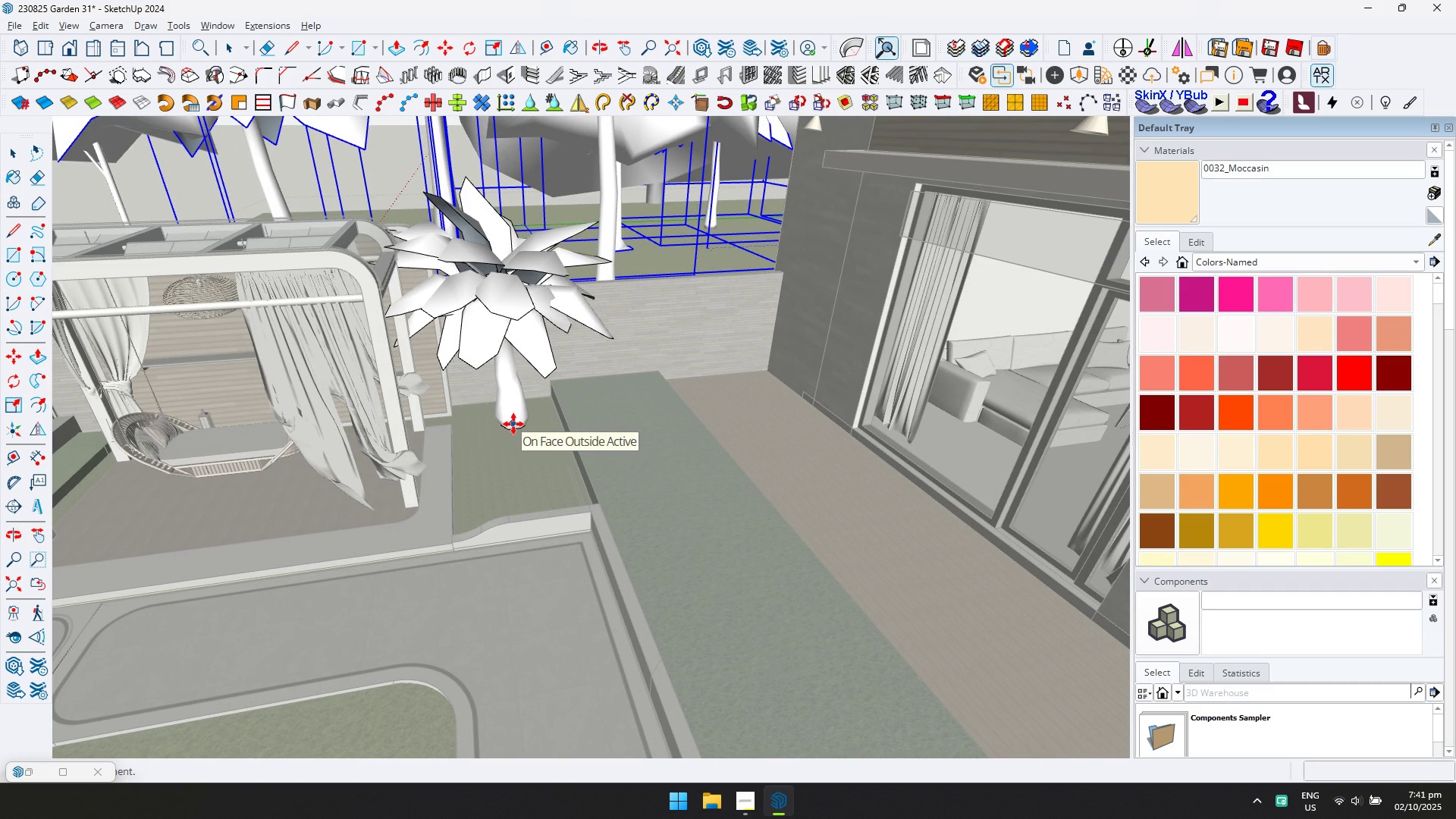 
left_click([510, 424])
 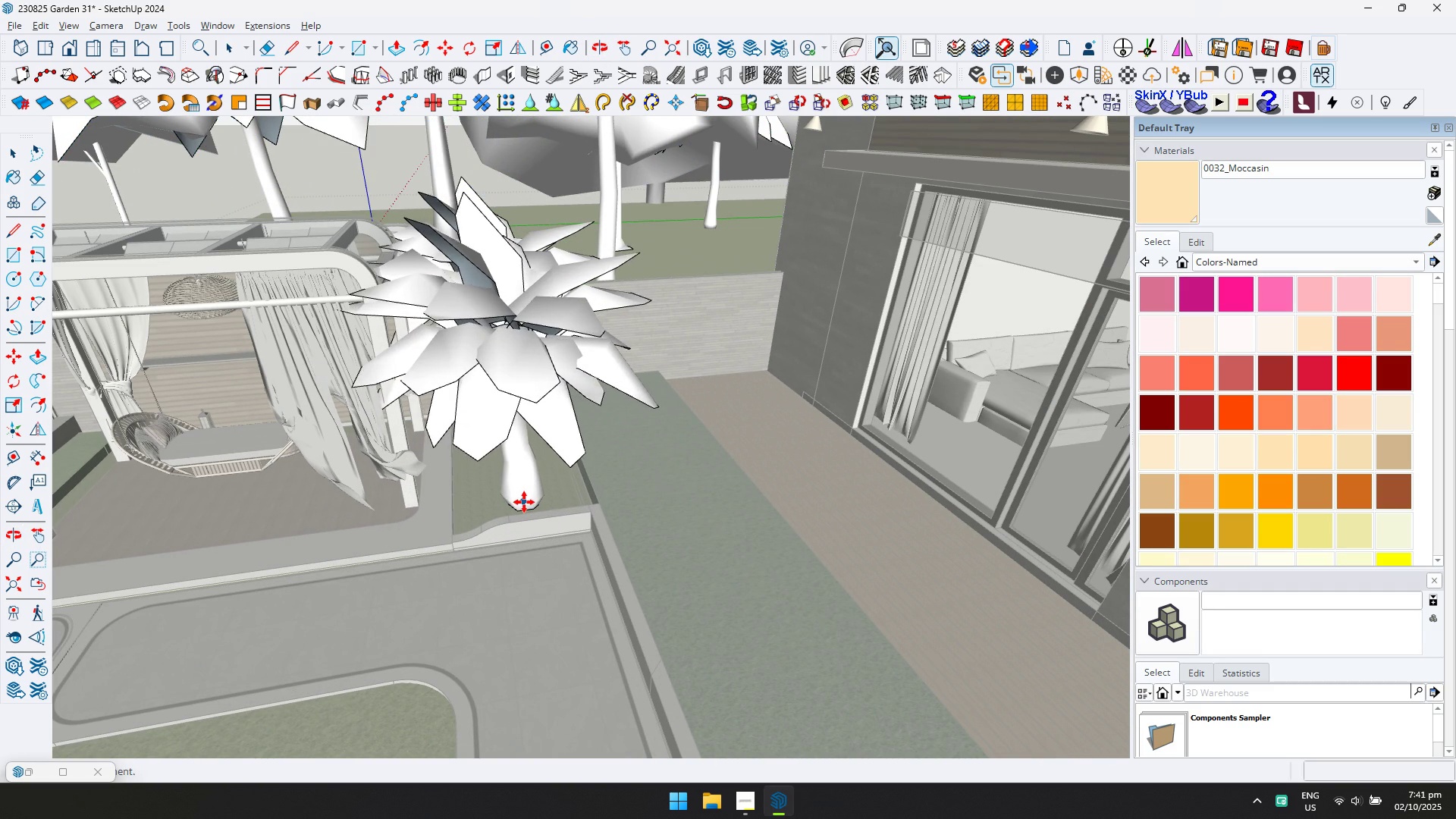 
left_click([524, 502])
 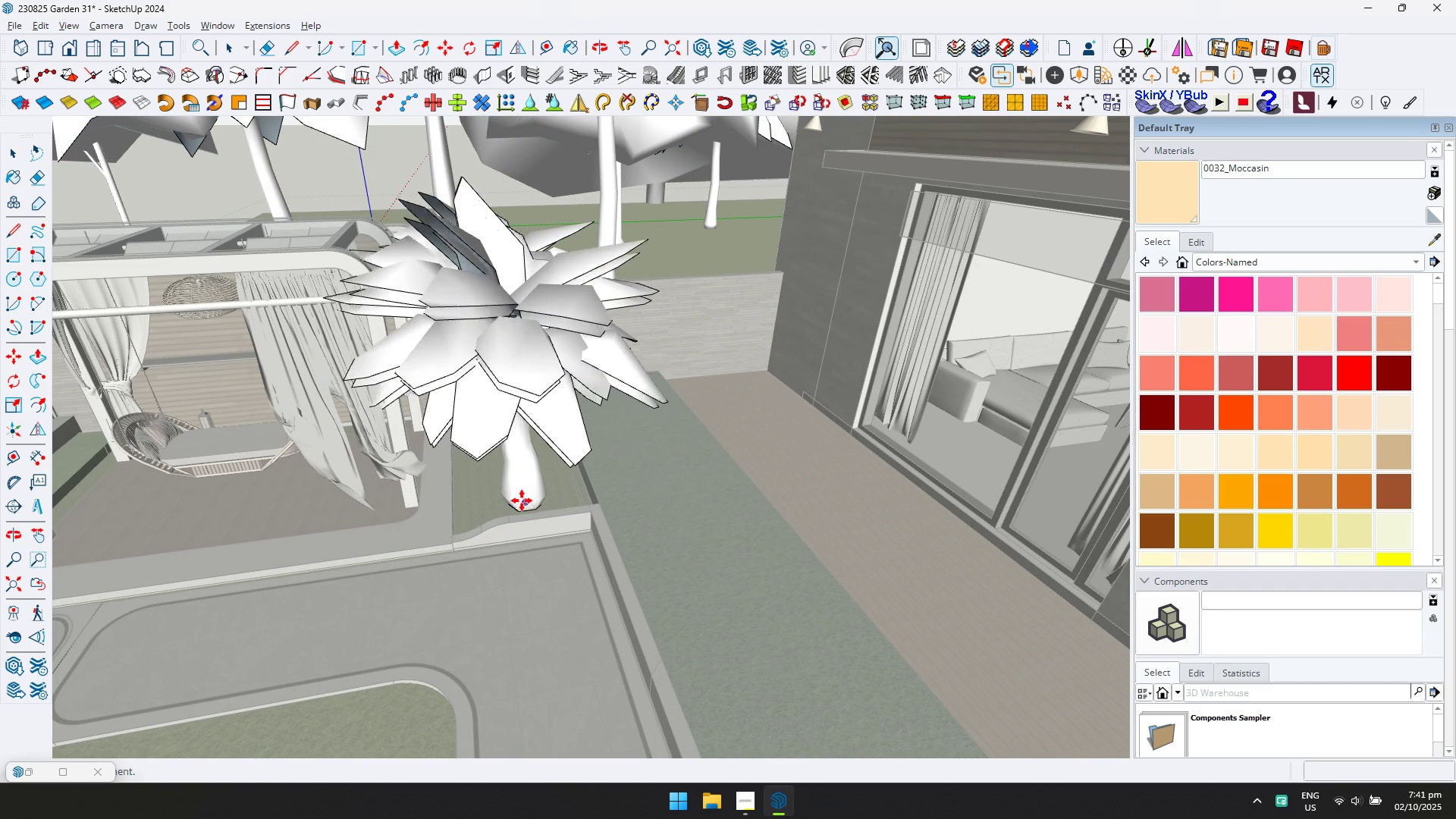 
hold_key(key=ShiftLeft, duration=0.36)
scroll: coordinate [503, 497], scroll_direction: down, amount: 2.0
 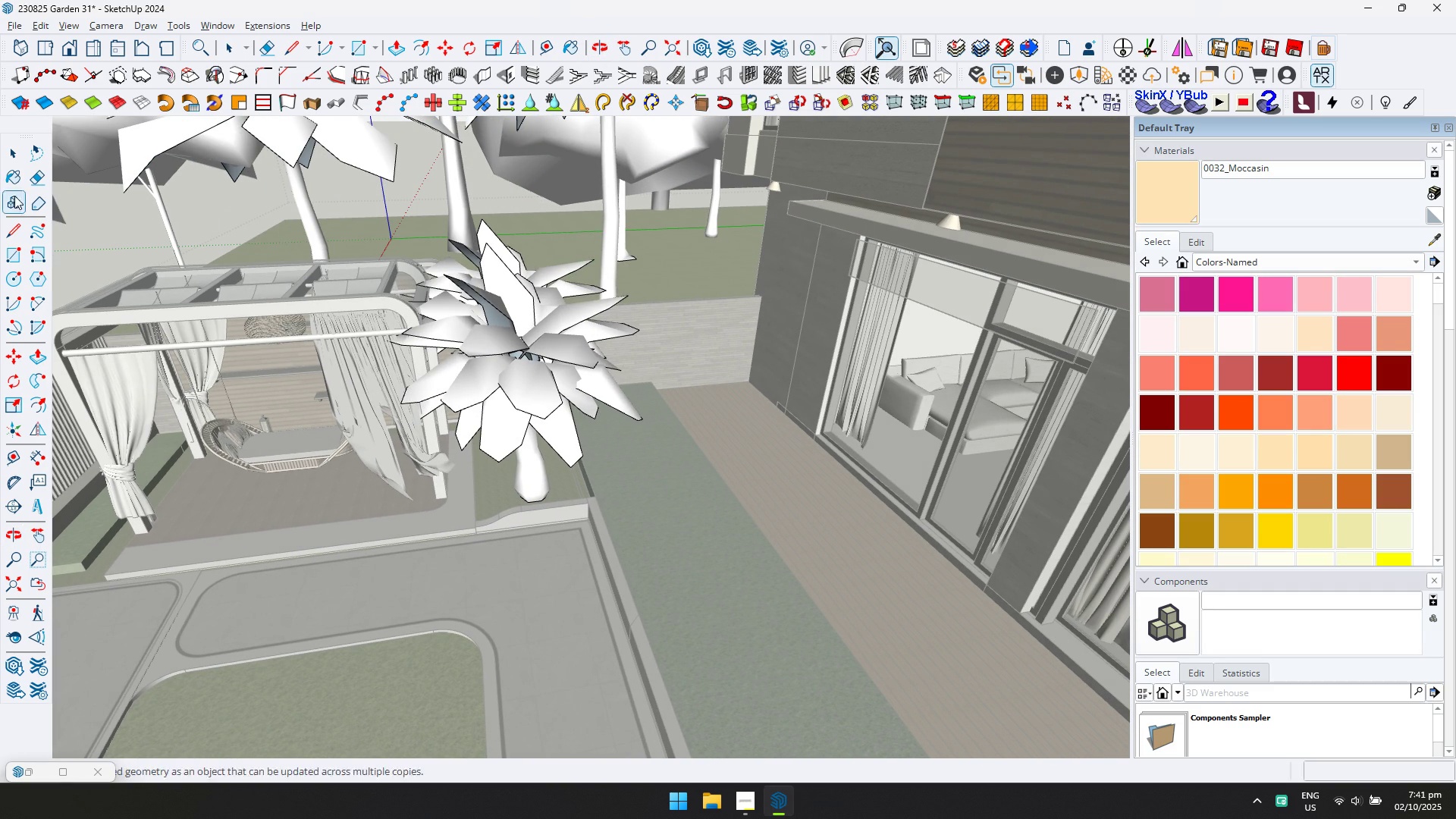 
left_click([8, 155])
 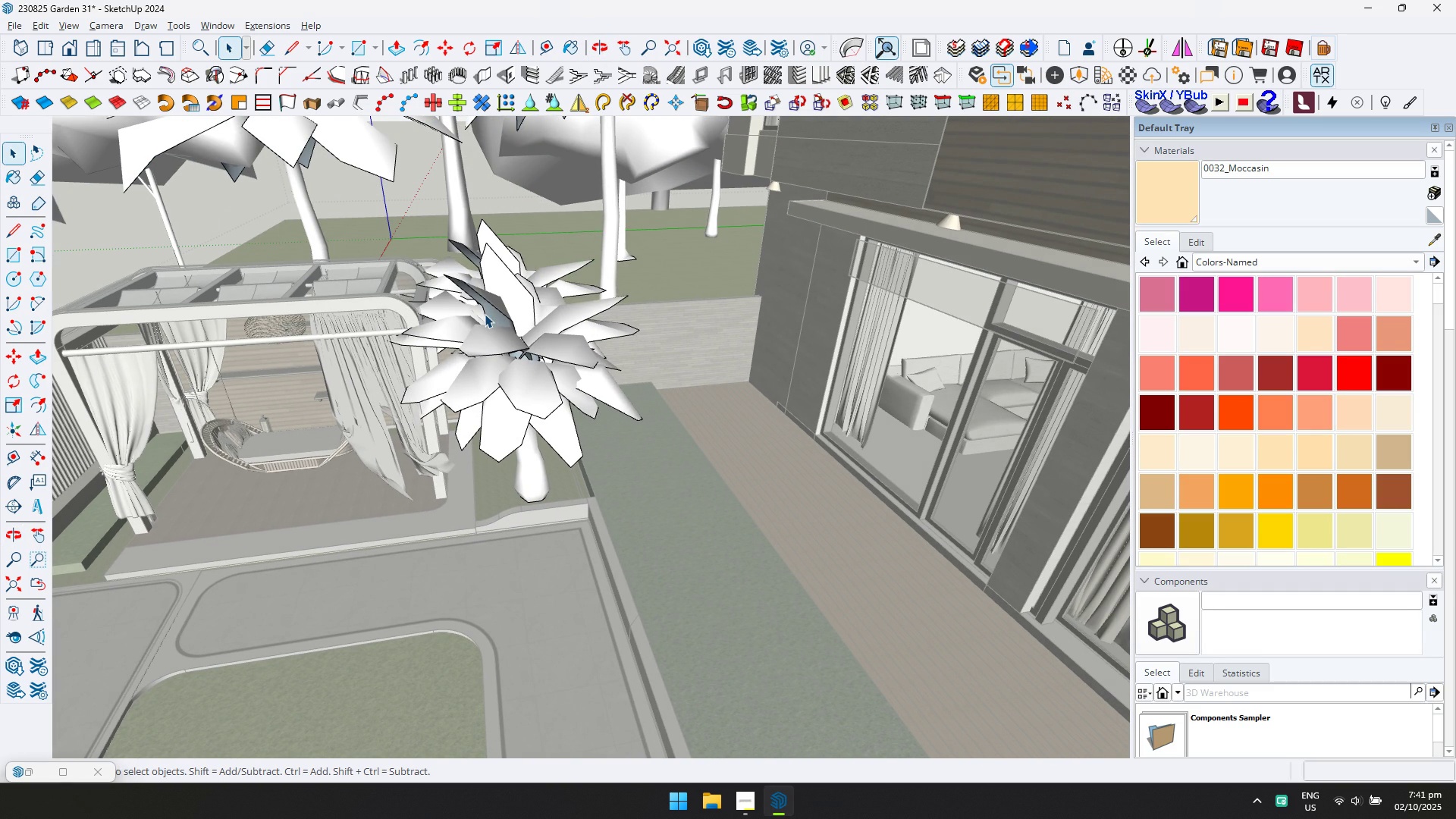 
left_click([485, 314])
 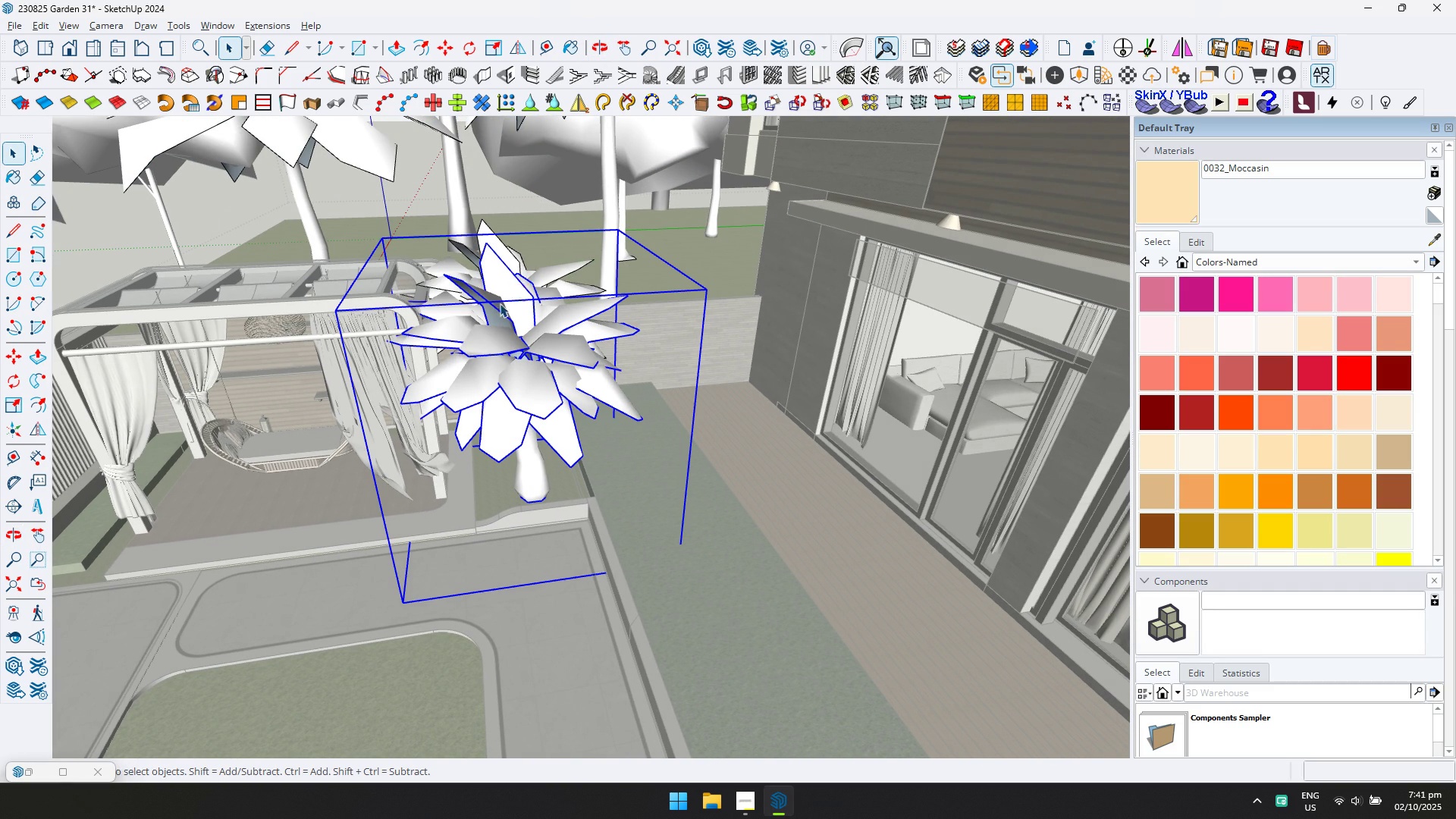 
hold_key(key=ControlLeft, duration=0.8)
double_click([520, 259])
 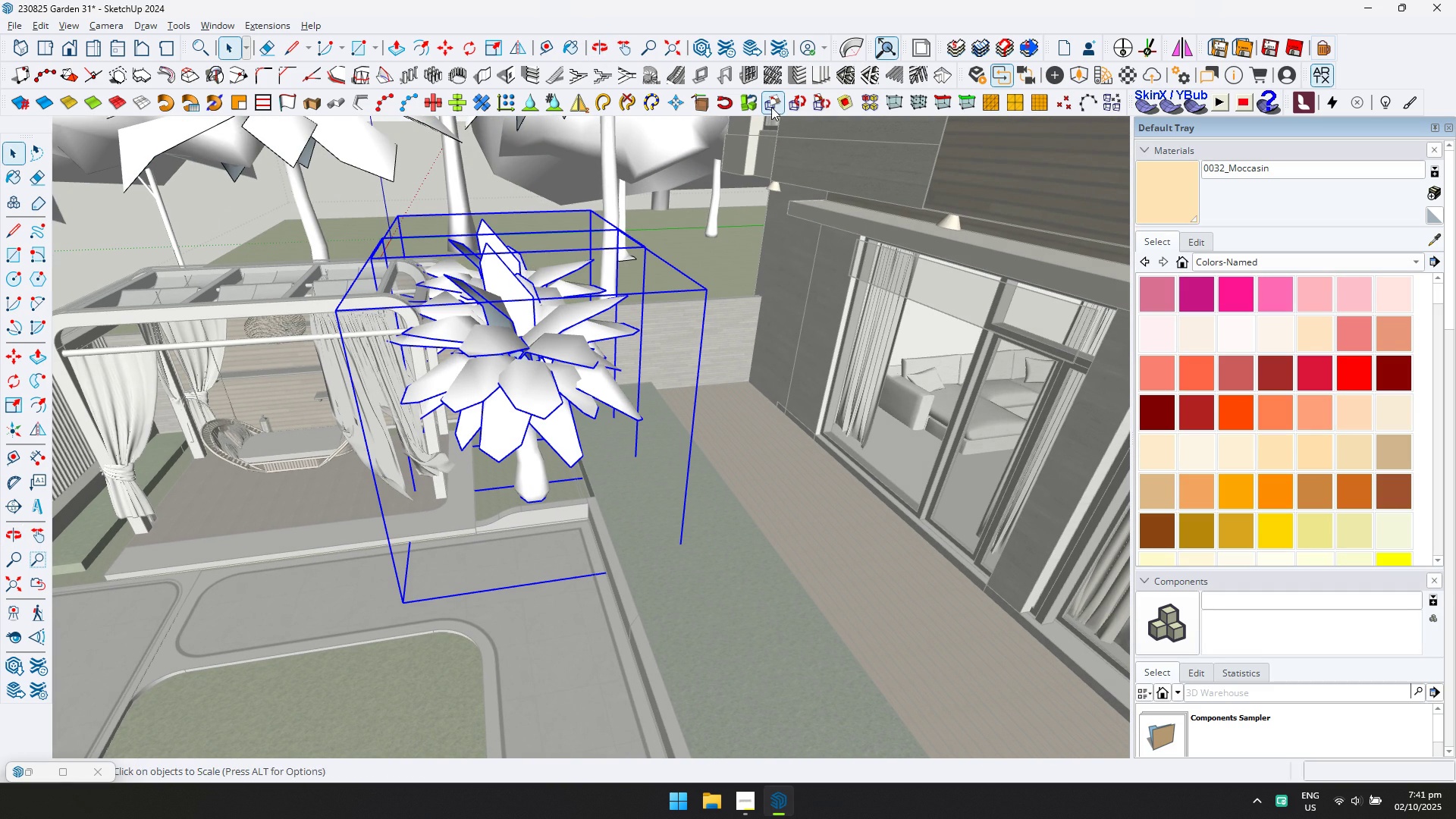 
left_click([771, 106])
 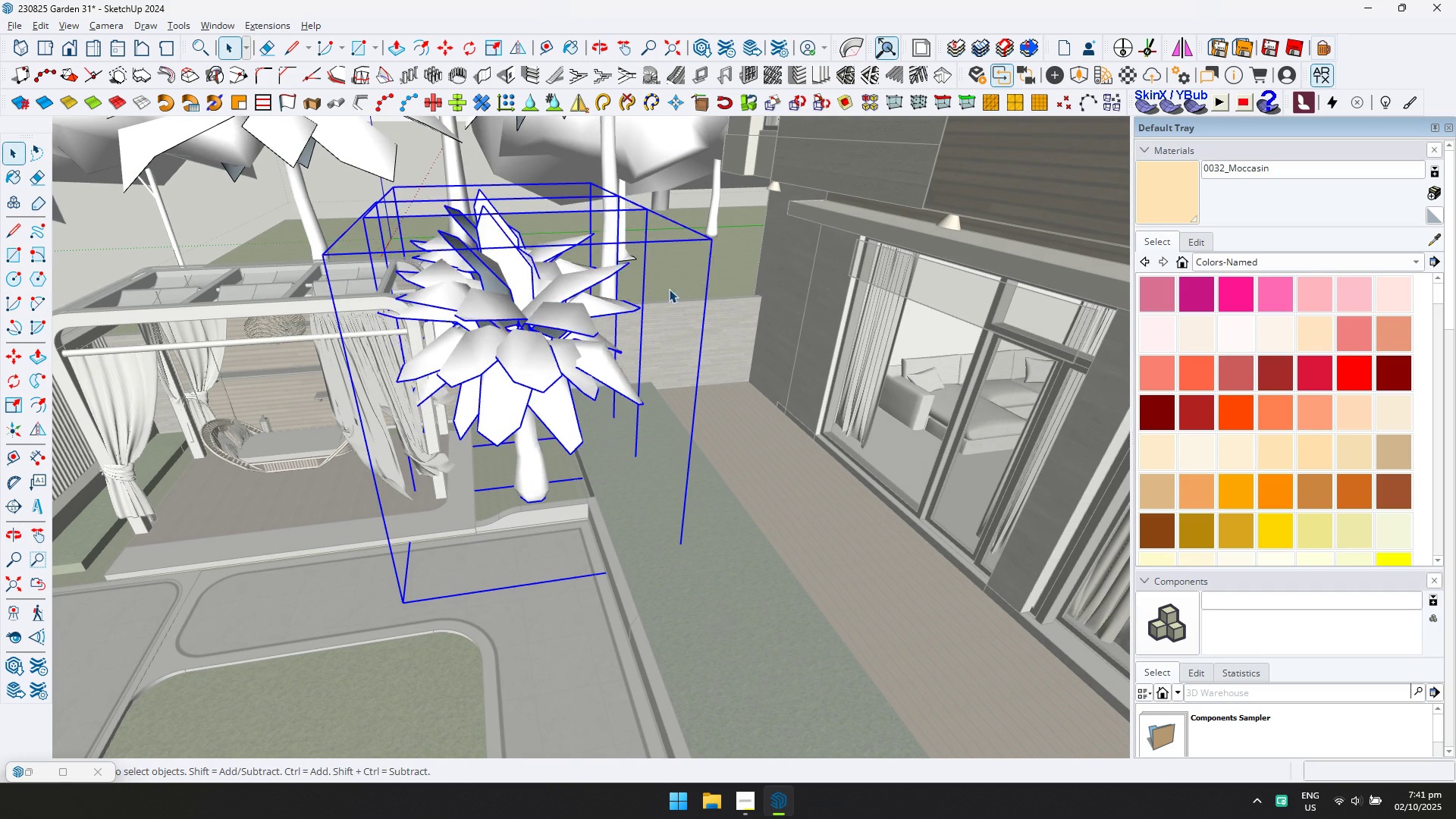 
scroll: coordinate [455, 334], scroll_direction: down, amount: 4.0
 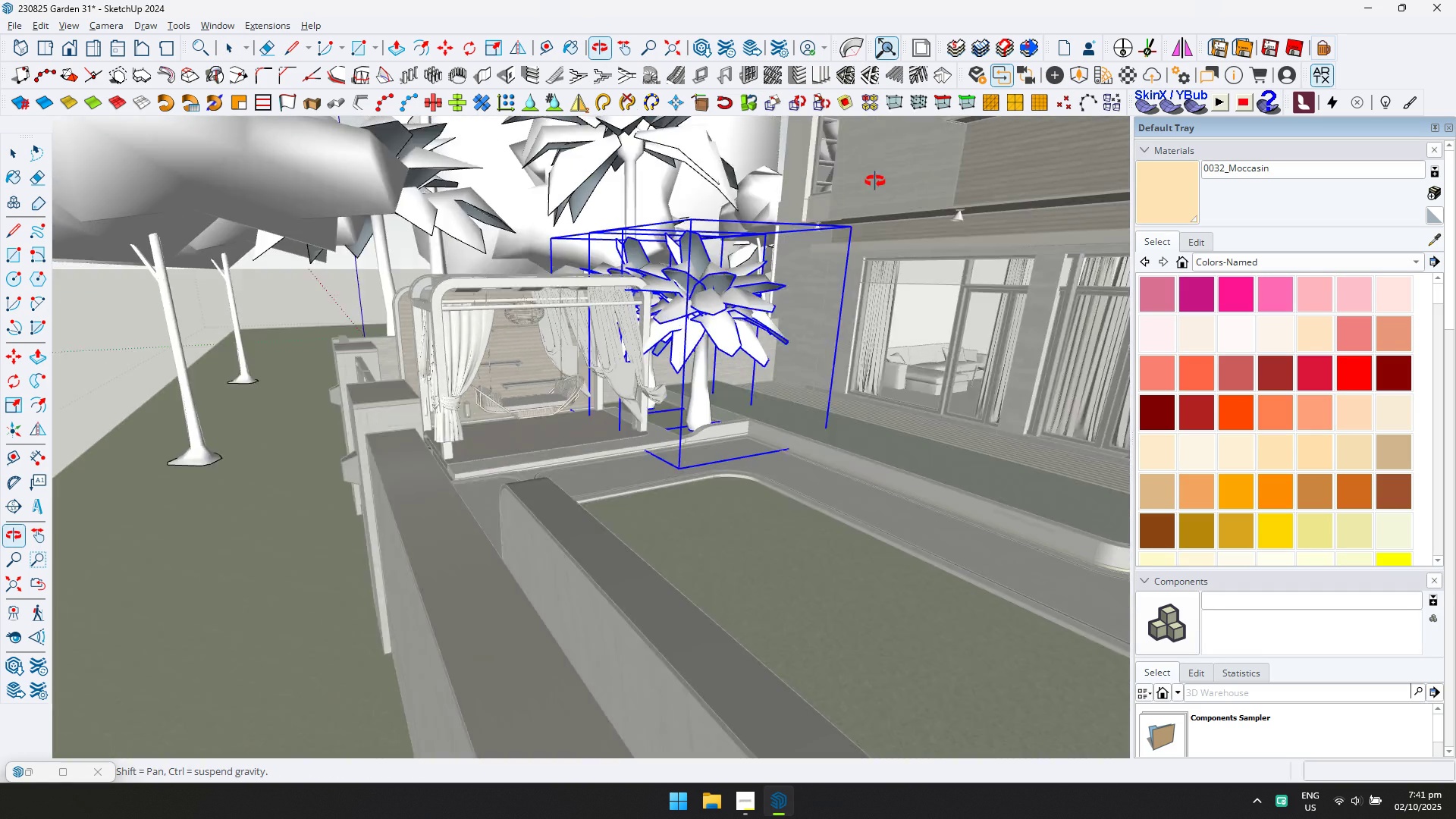 
hold_key(key=ShiftLeft, duration=0.3)
 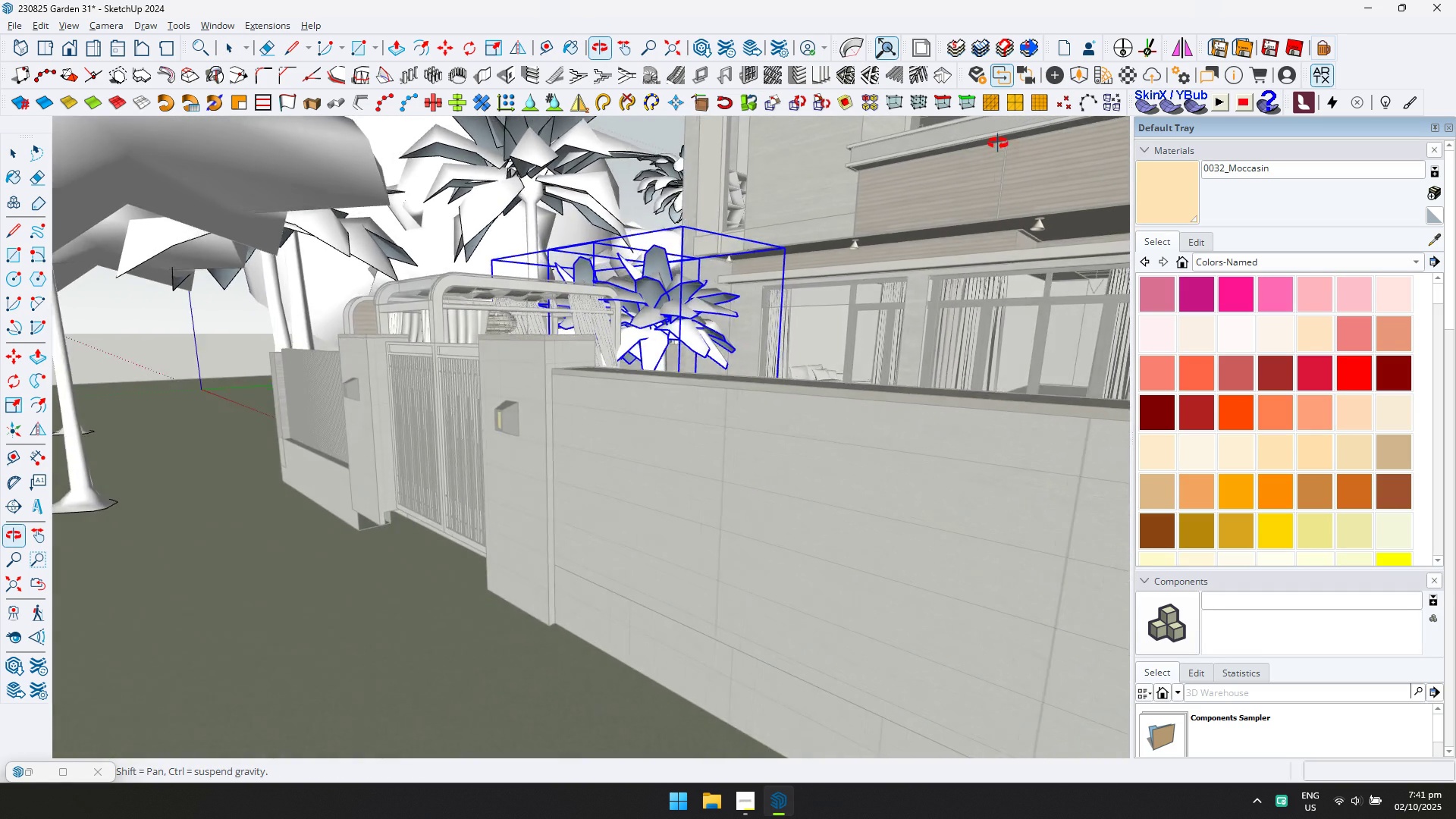 
middle_click([923, 213])
 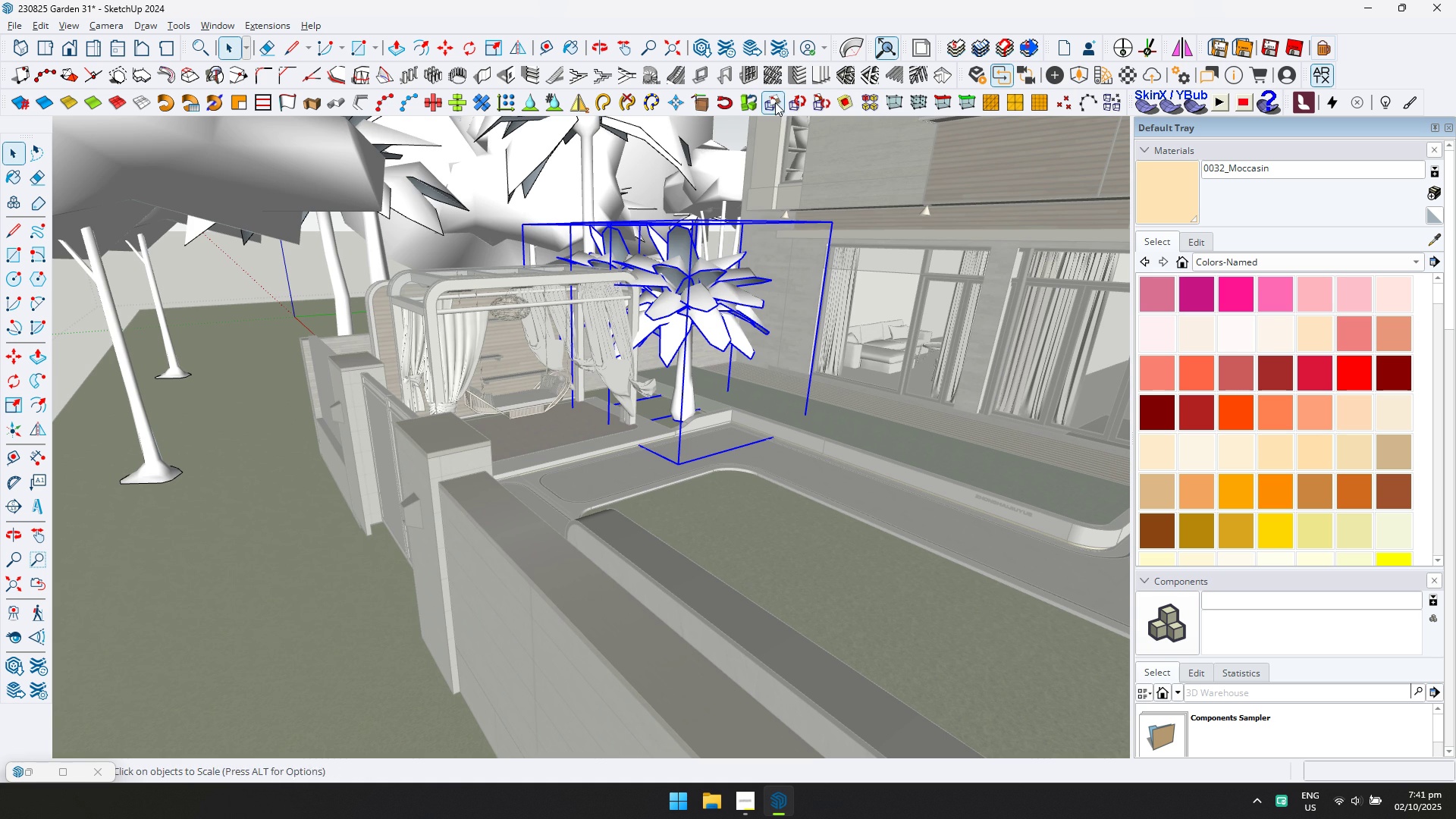 
left_click([775, 102])
 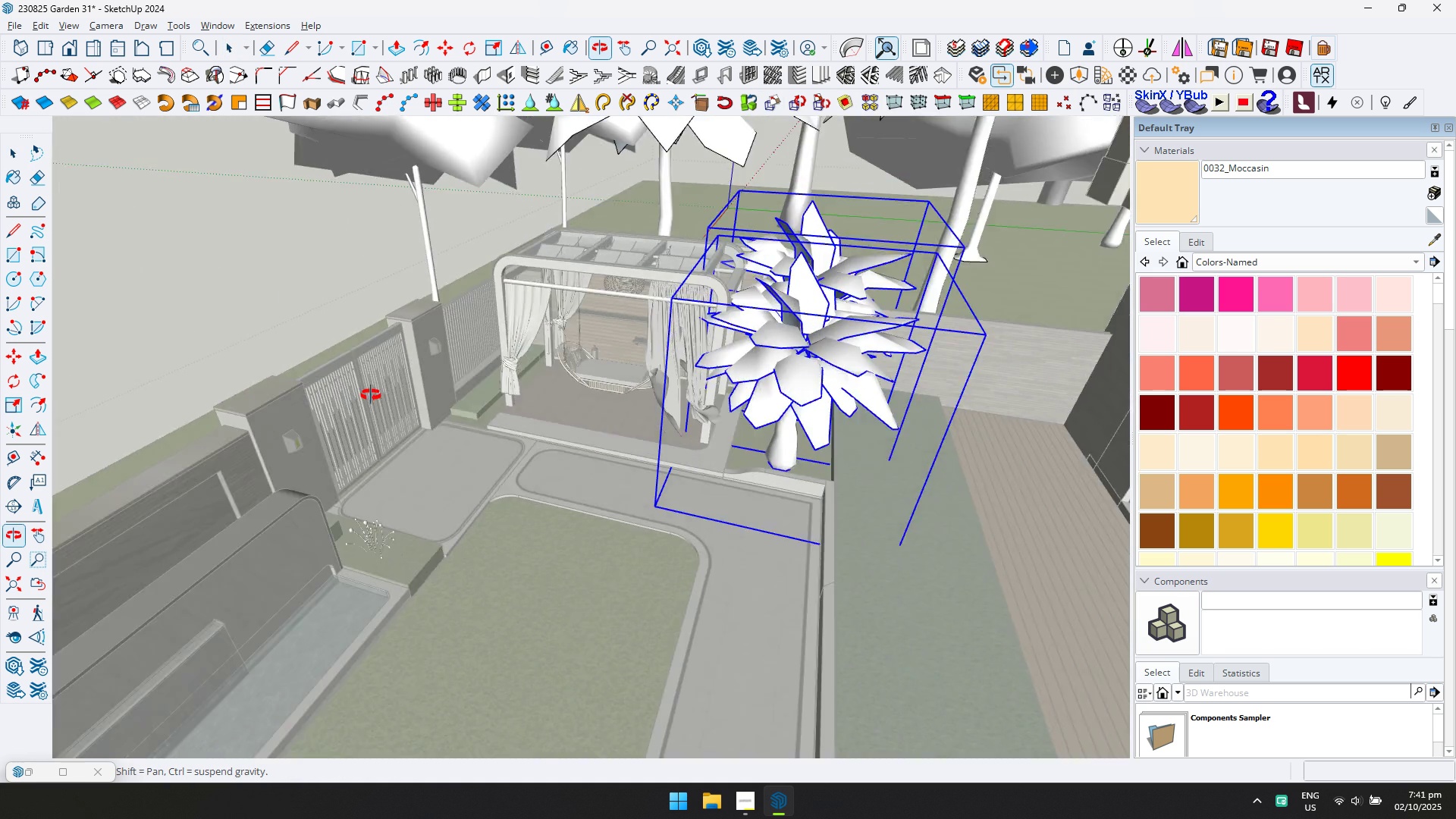 
hold_key(key=ShiftLeft, duration=0.36)
 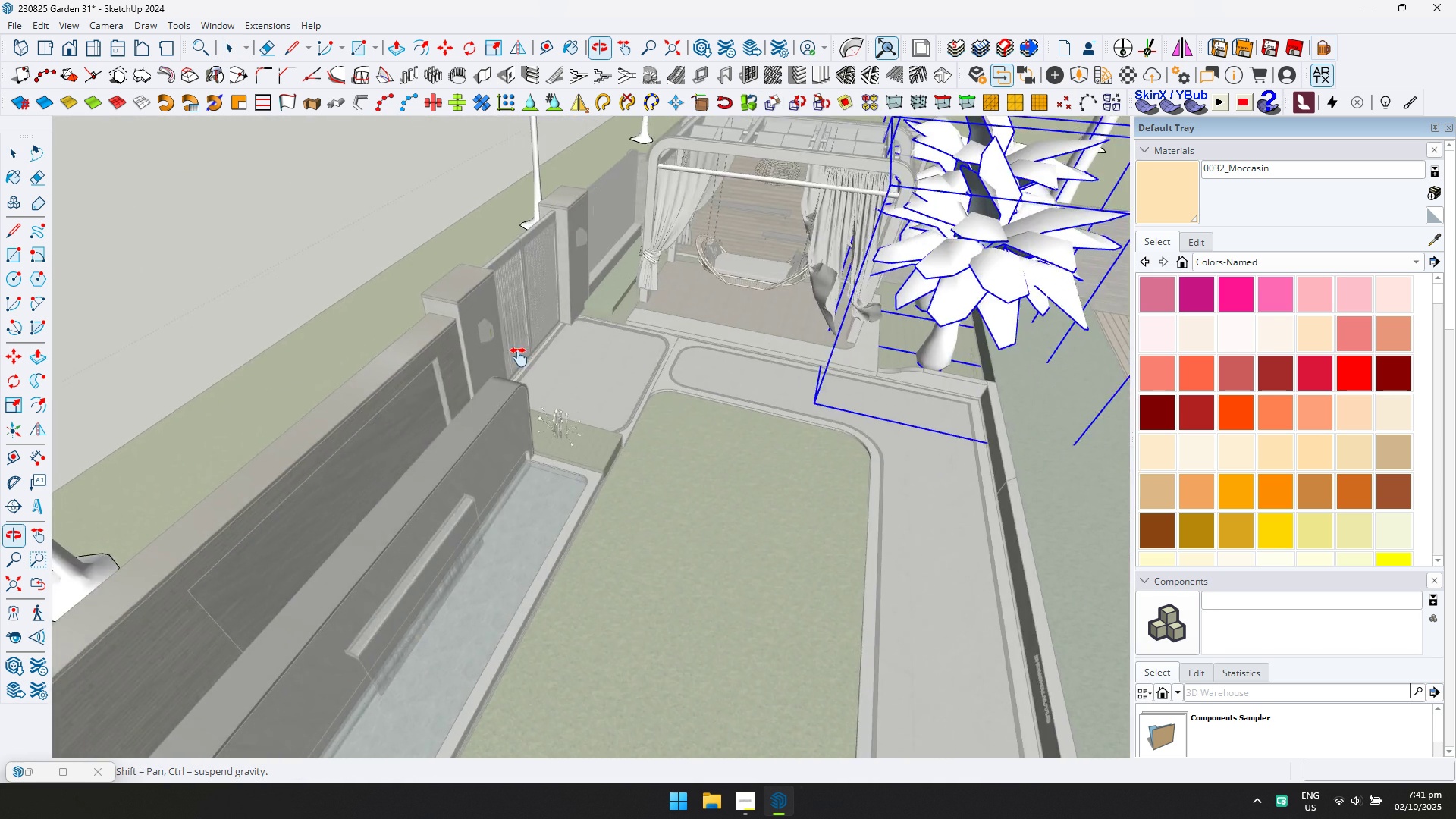 
scroll: coordinate [622, 412], scroll_direction: down, amount: 5.0
 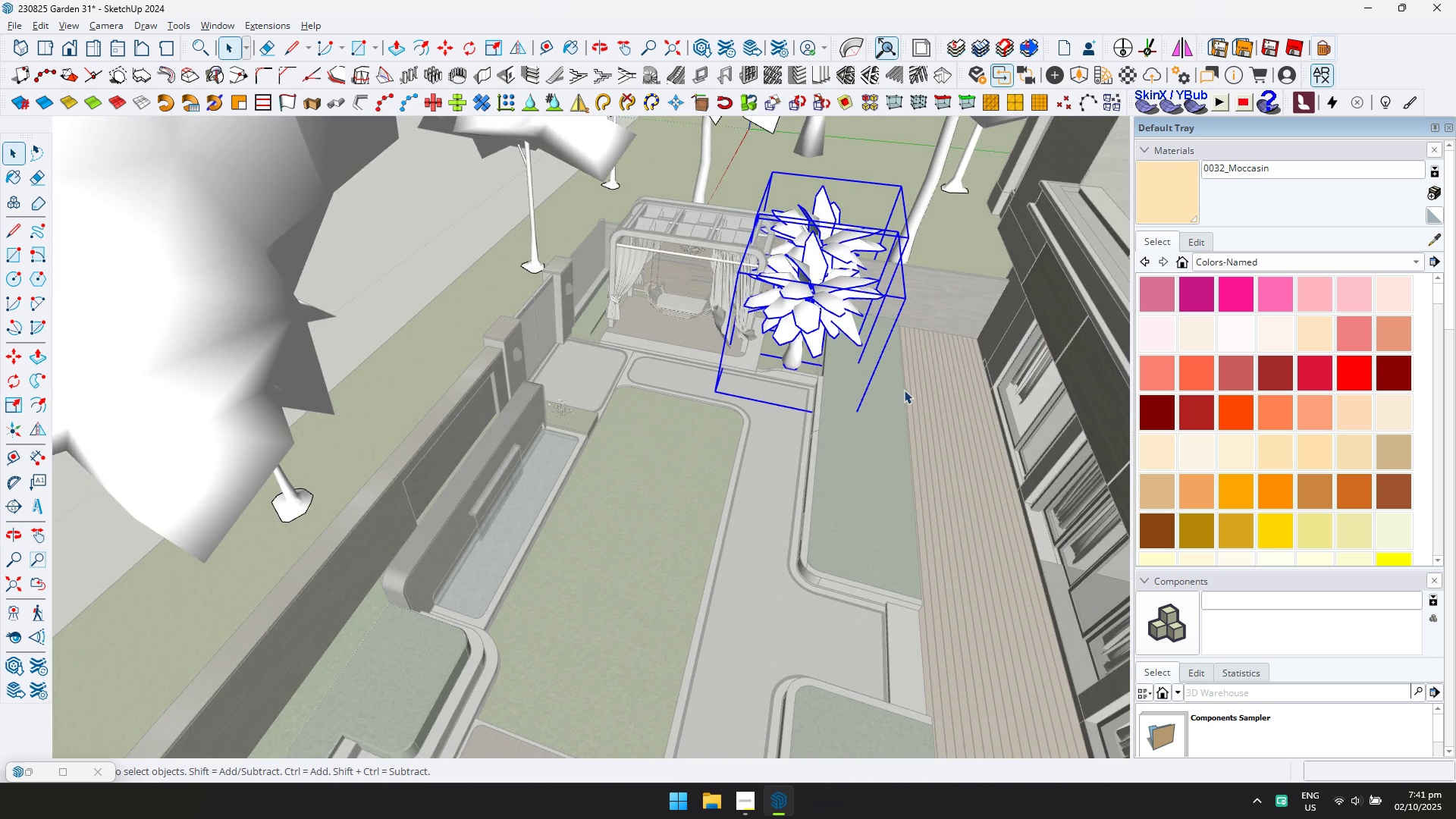 
scroll: coordinate [773, 485], scroll_direction: up, amount: 3.0
 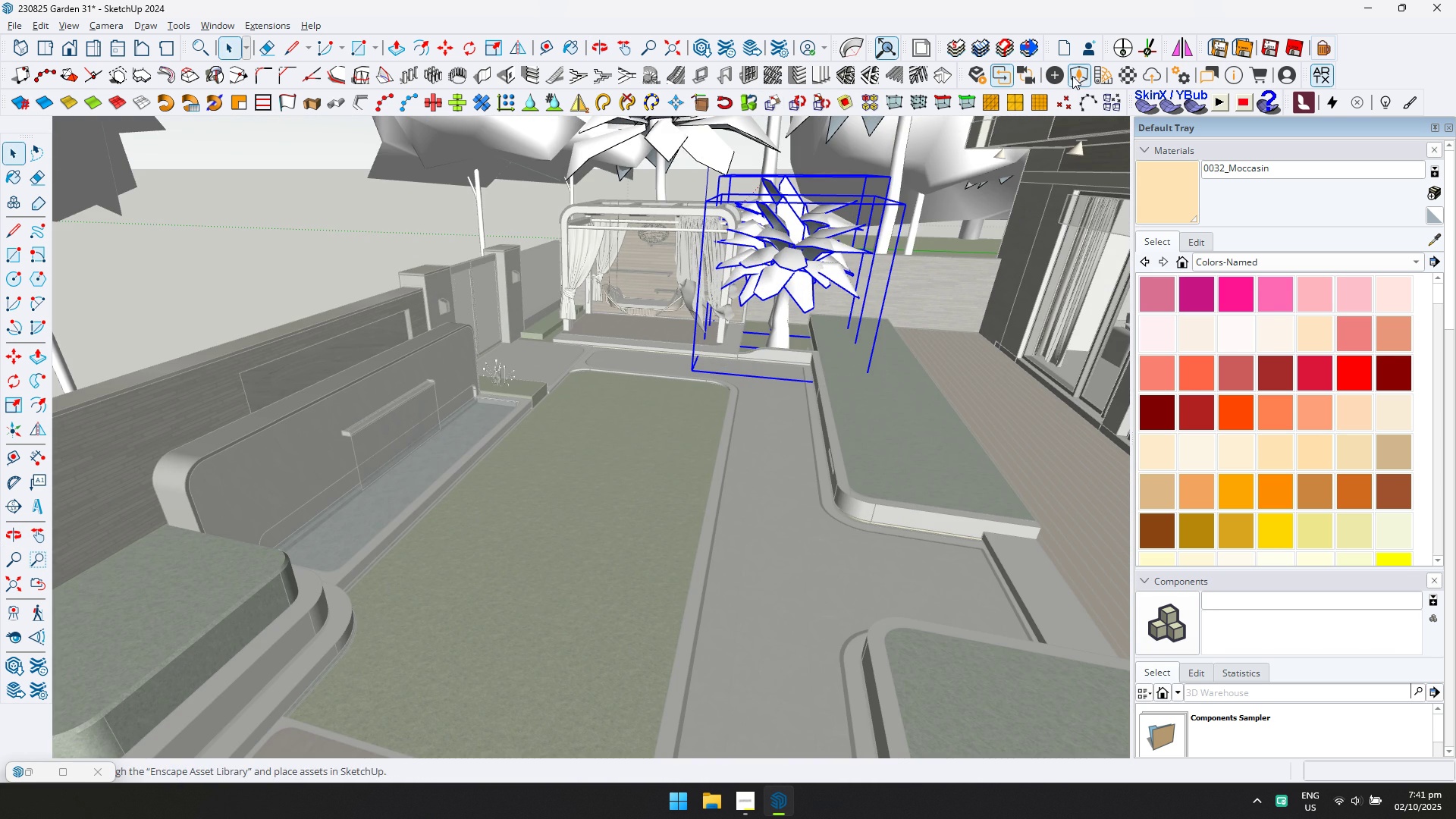 
scroll: coordinate [1139, 533], scroll_direction: down, amount: 3.0
 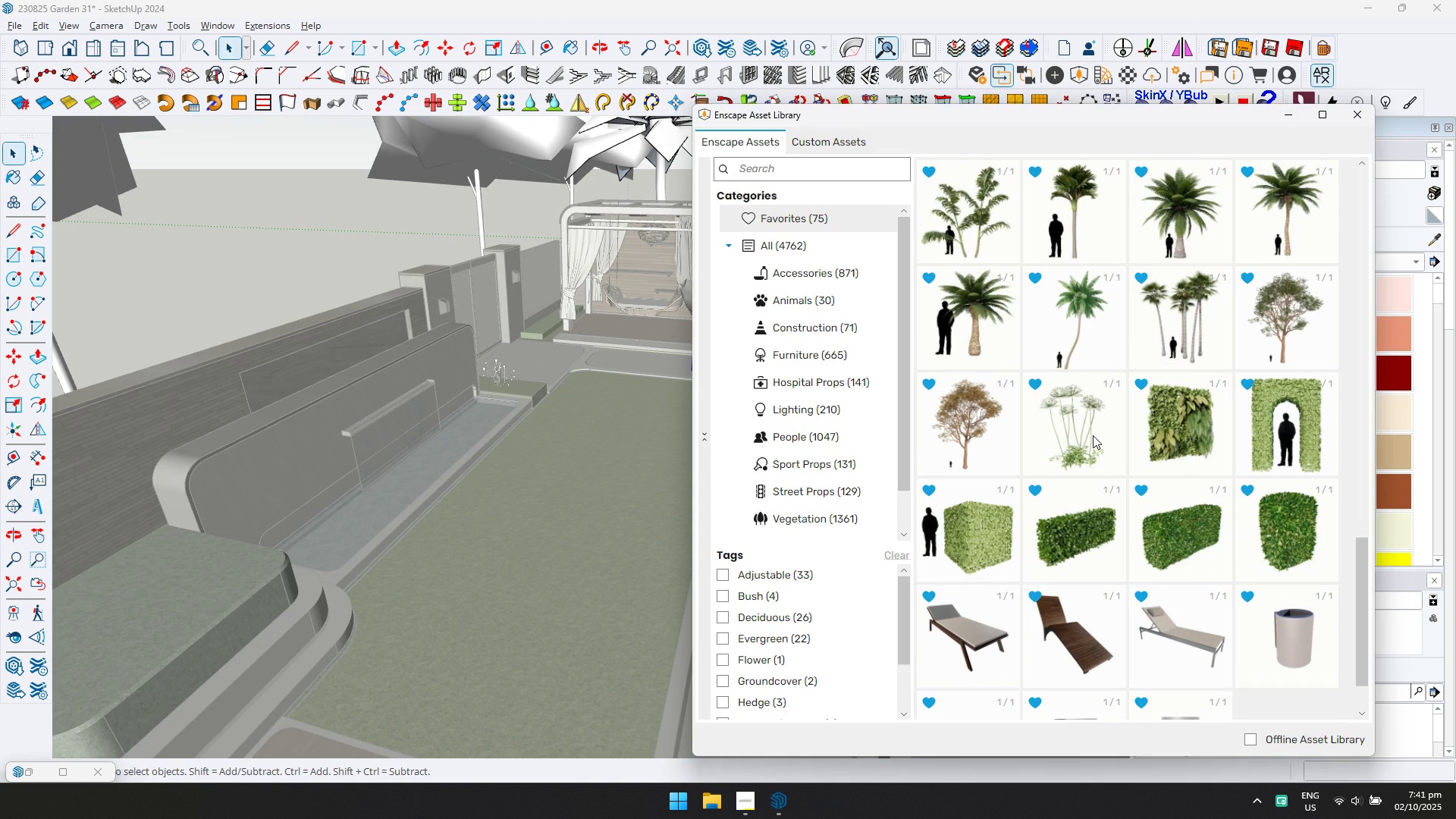 
scroll: coordinate [1182, 324], scroll_direction: up, amount: 6.0
 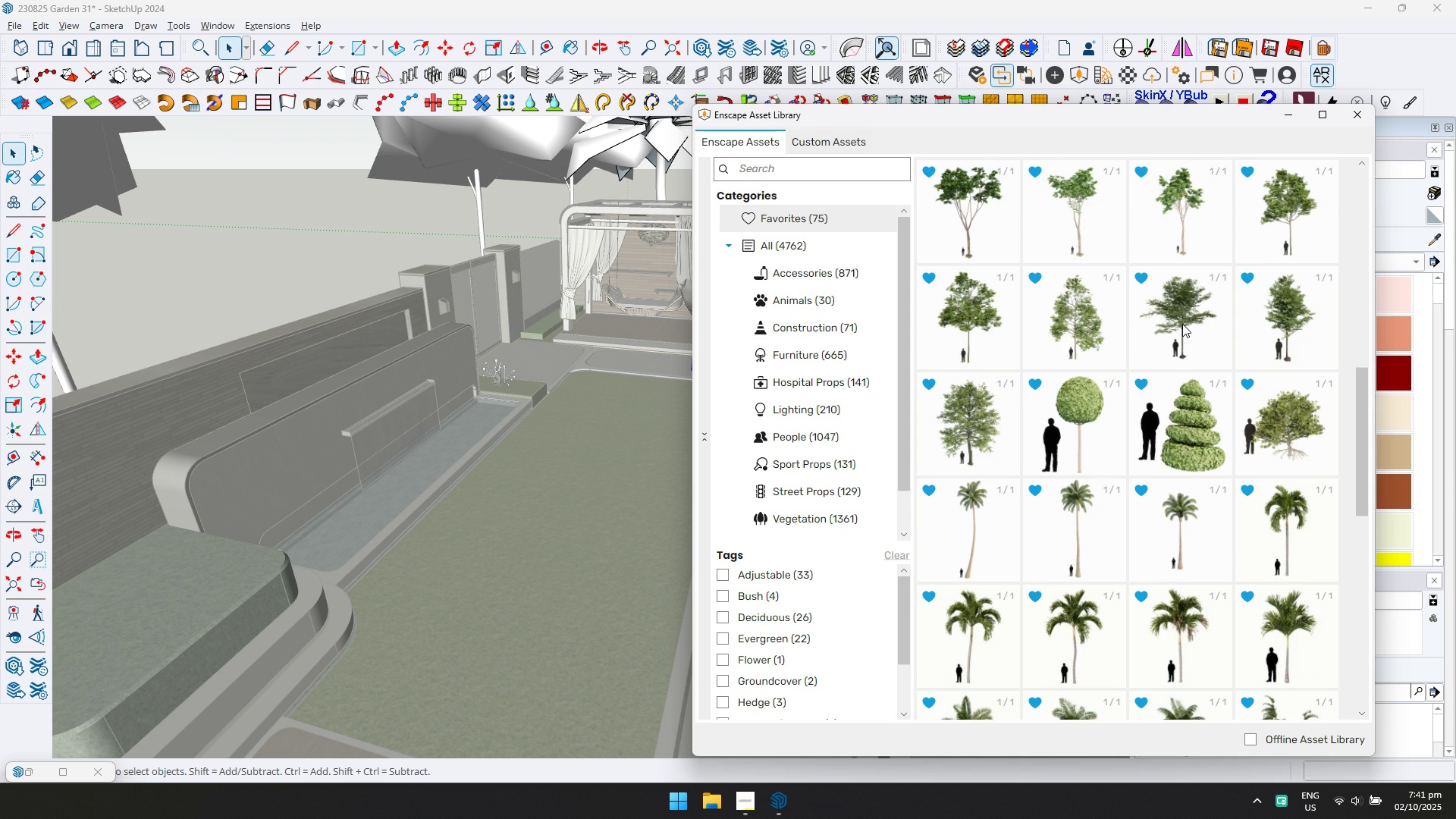 
scroll: coordinate [1182, 324], scroll_direction: down, amount: 2.0